 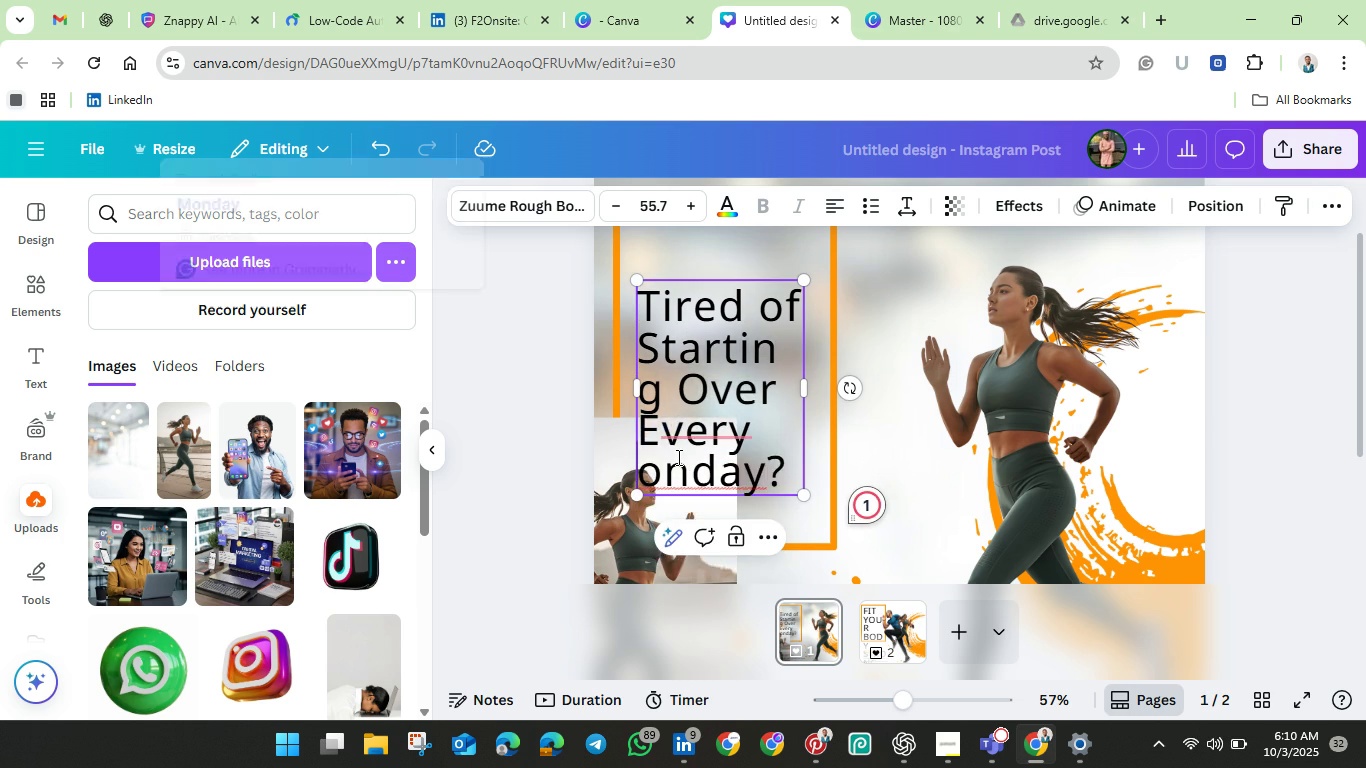 
key(Shift+M)
 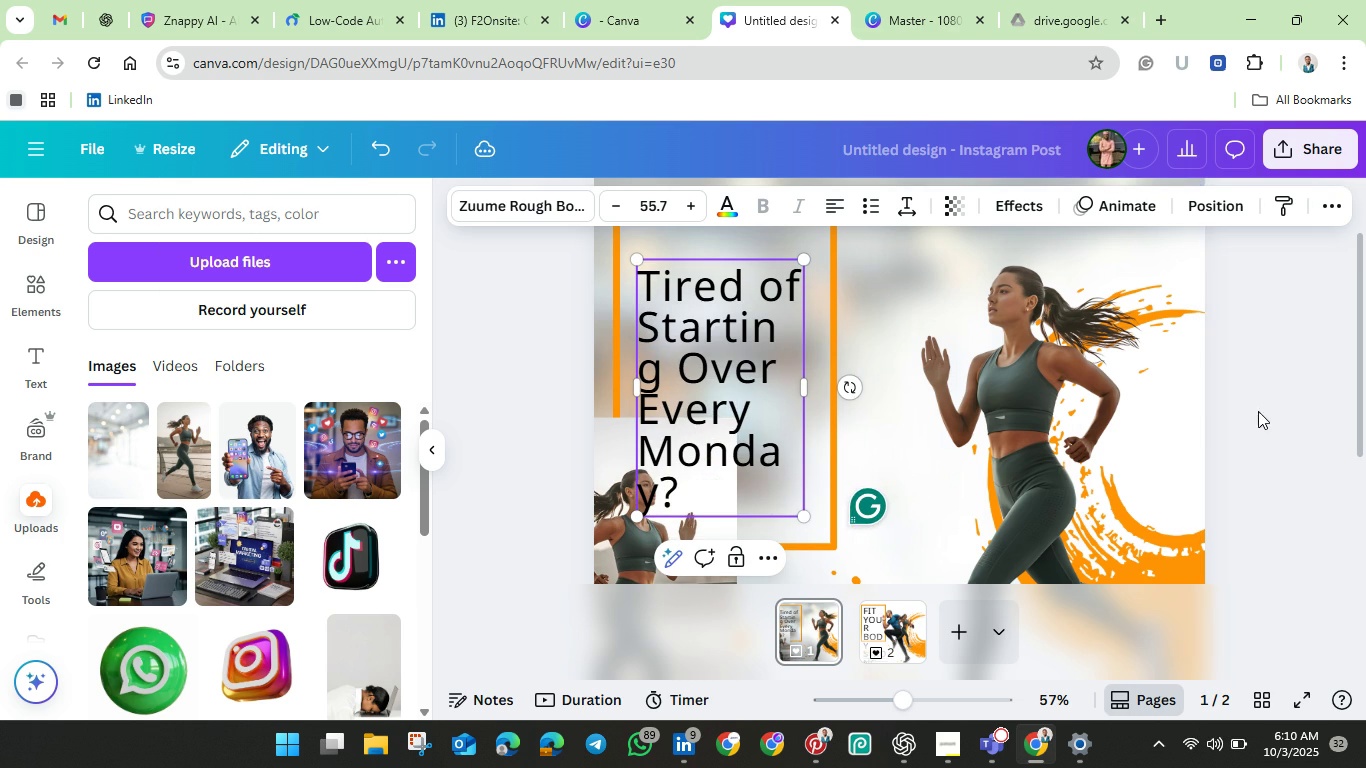 
left_click([1267, 405])
 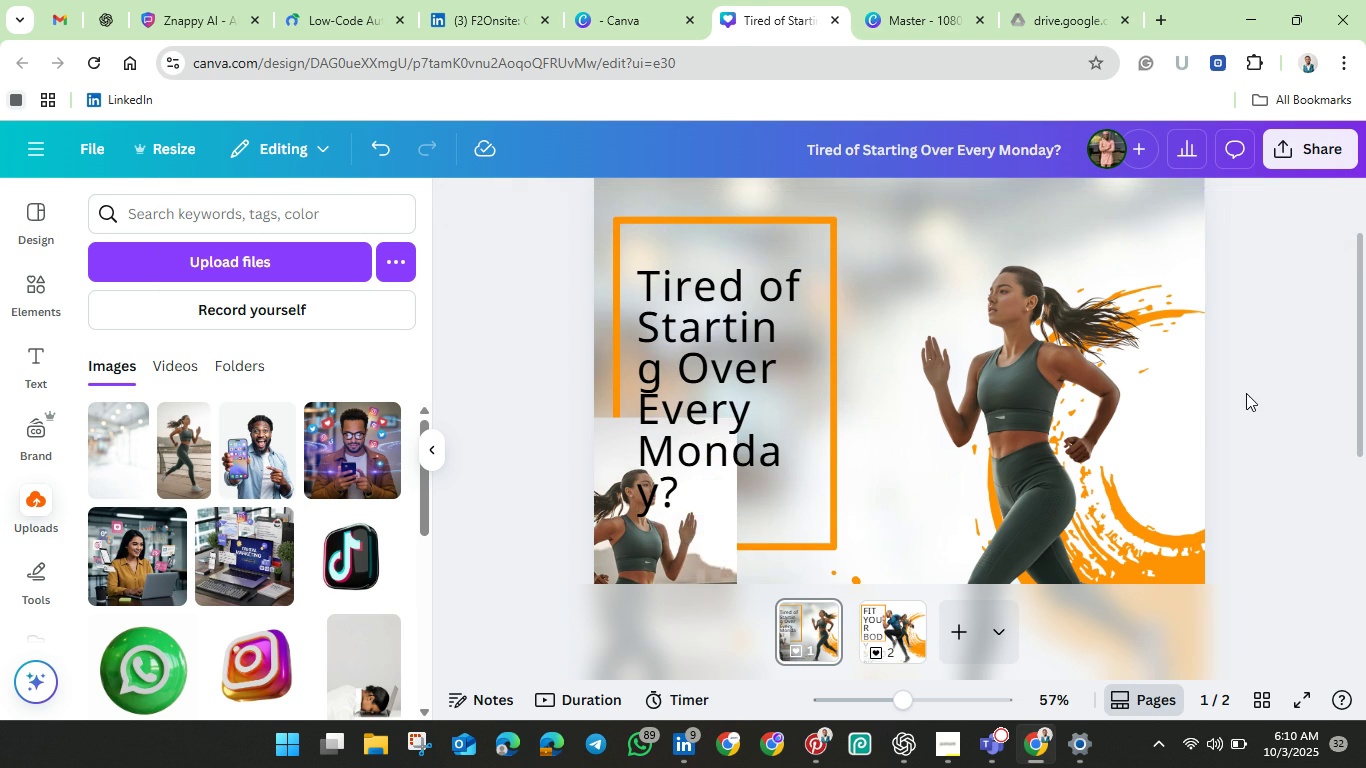 
scroll: coordinate [1246, 393], scroll_direction: up, amount: 2.0
 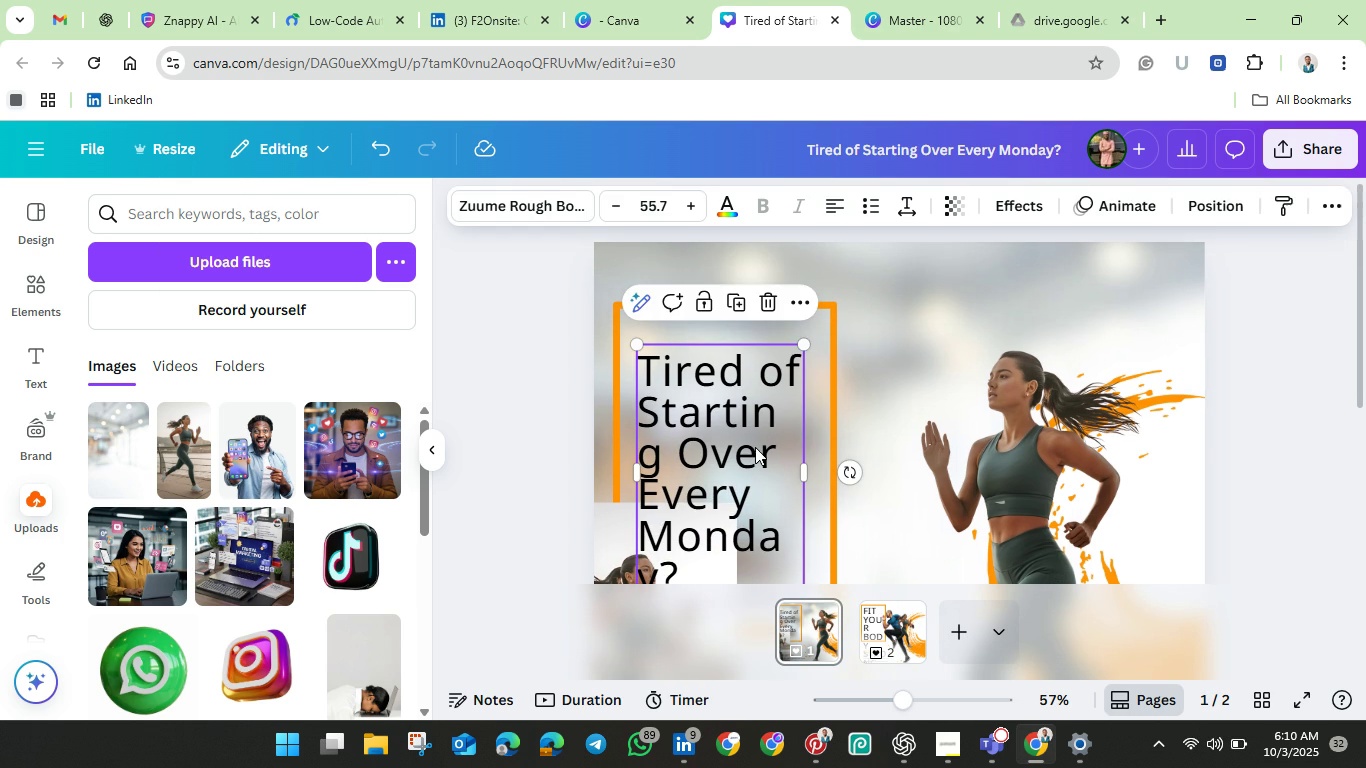 
left_click([755, 447])